 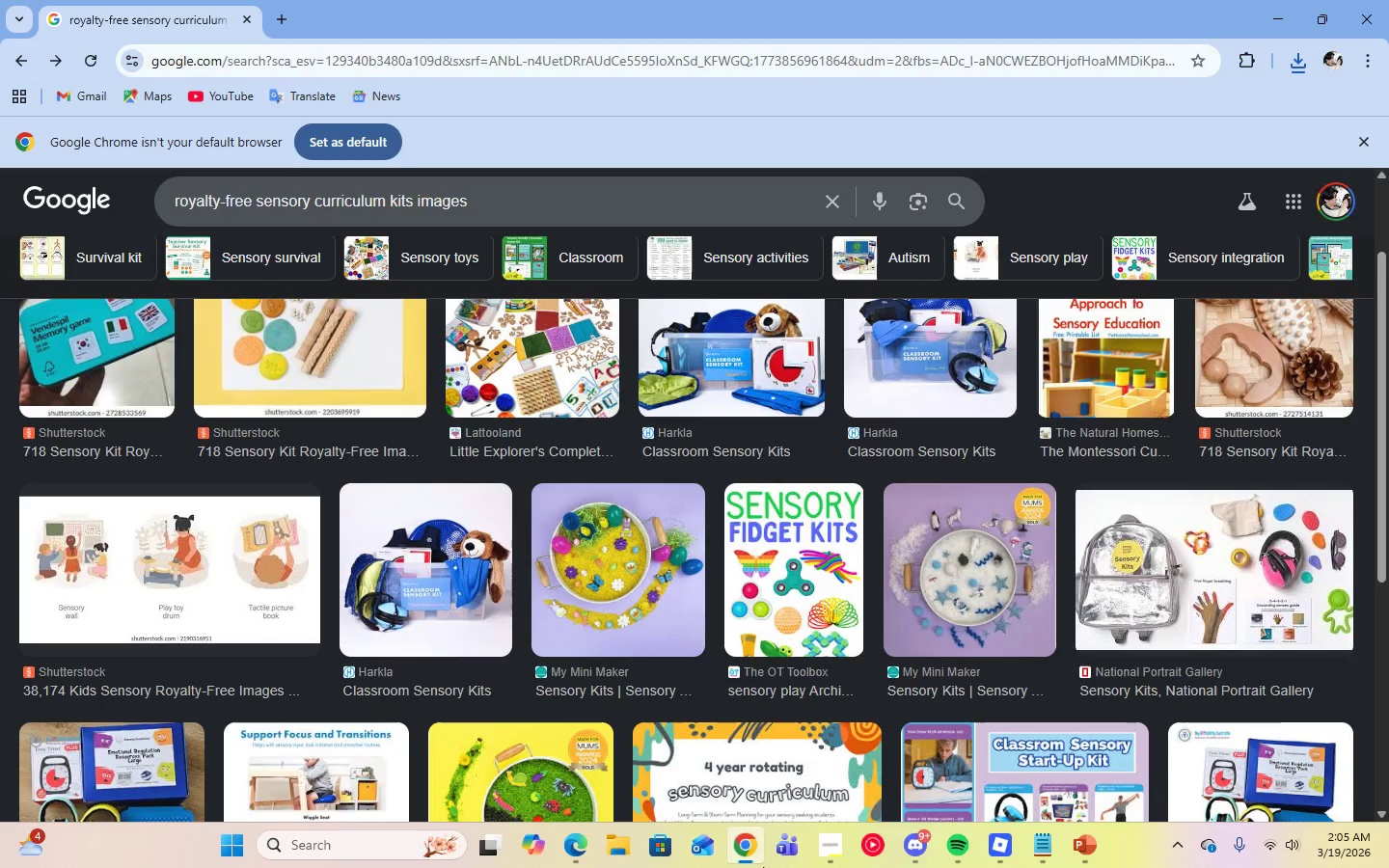 
scroll: coordinate [404, 535], scroll_direction: down, amount: 5.0
 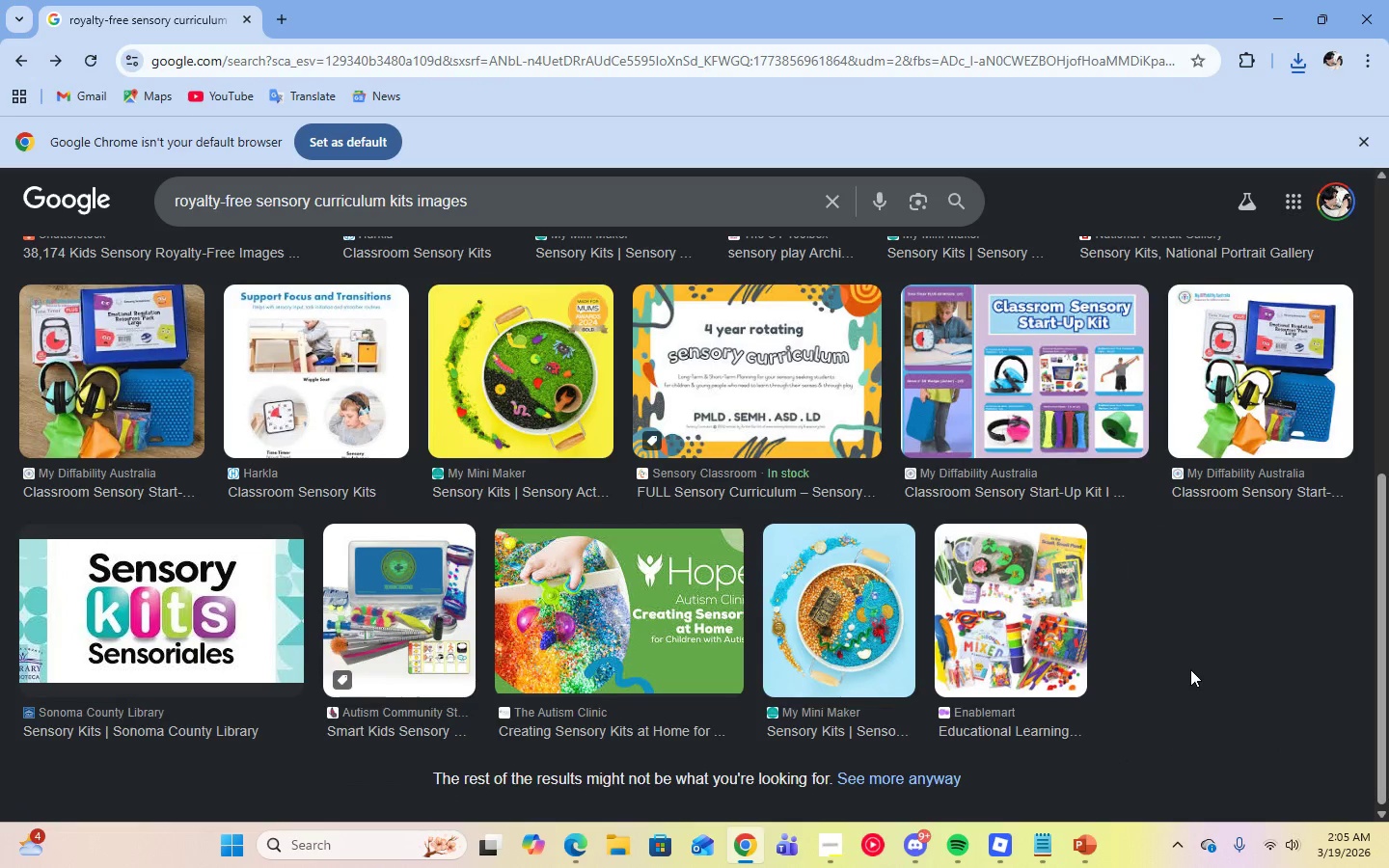 
scroll: coordinate [1190, 669], scroll_direction: up, amount: 21.0
 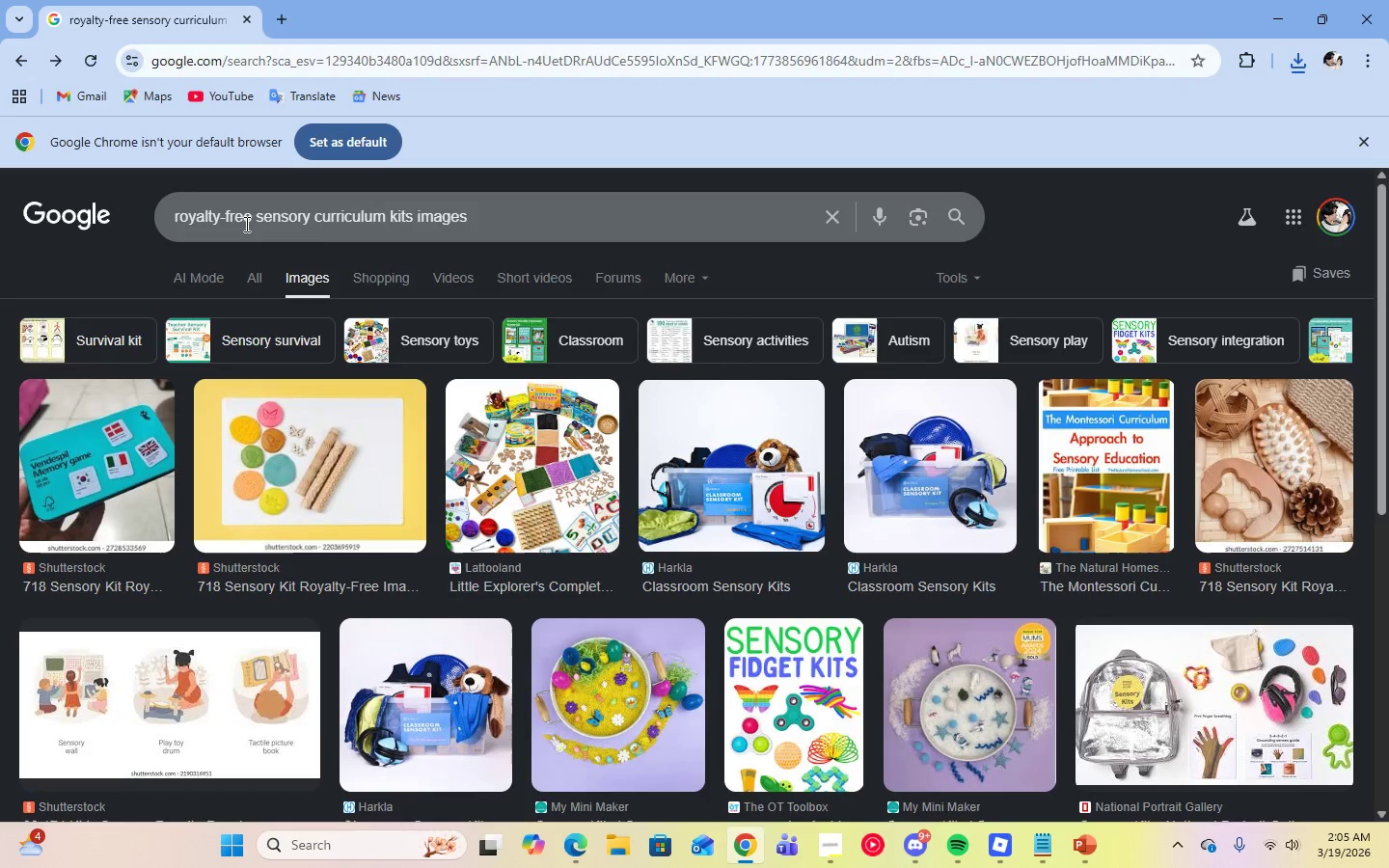 
wait(5.55)
 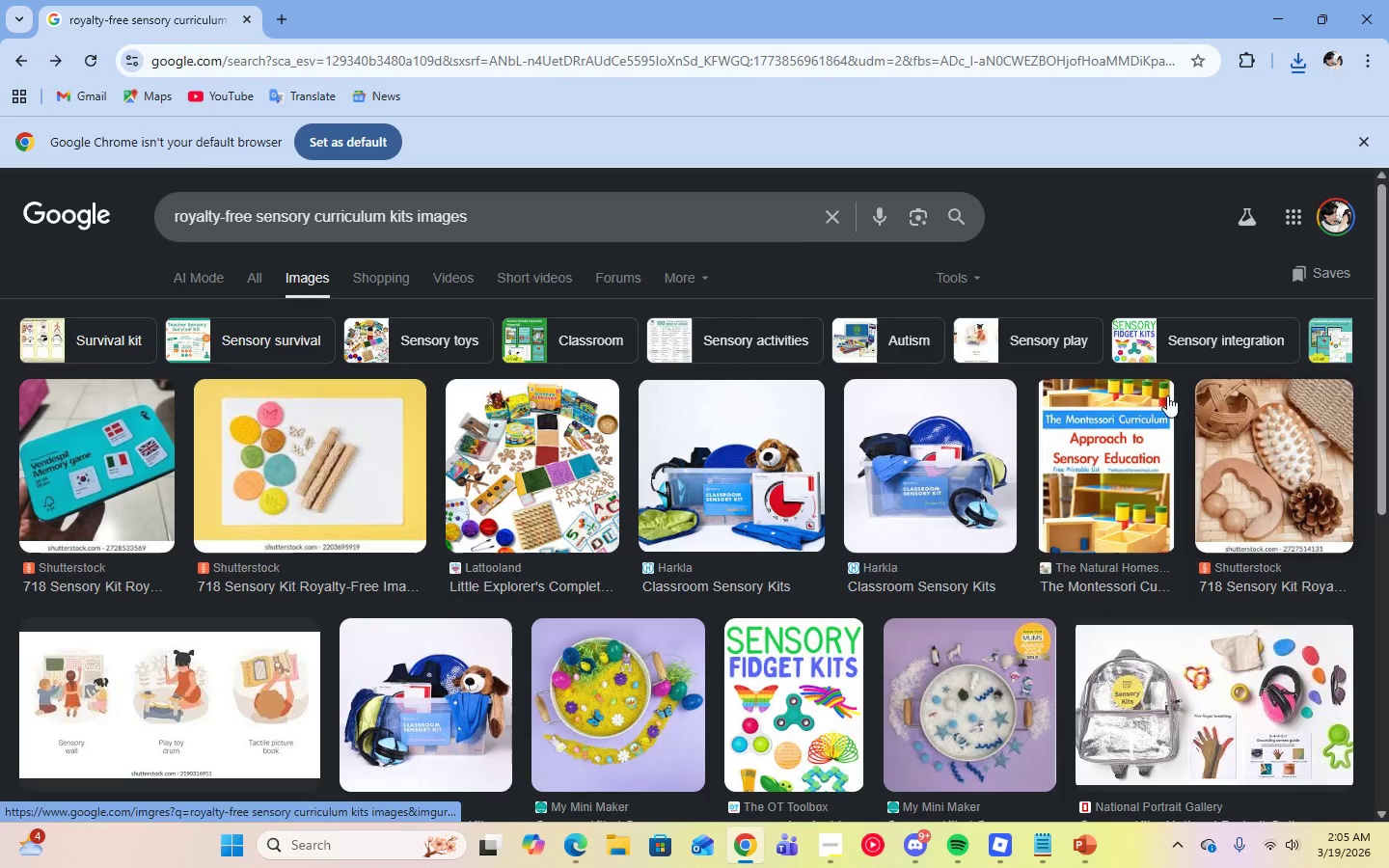 
left_click([247, 267])
 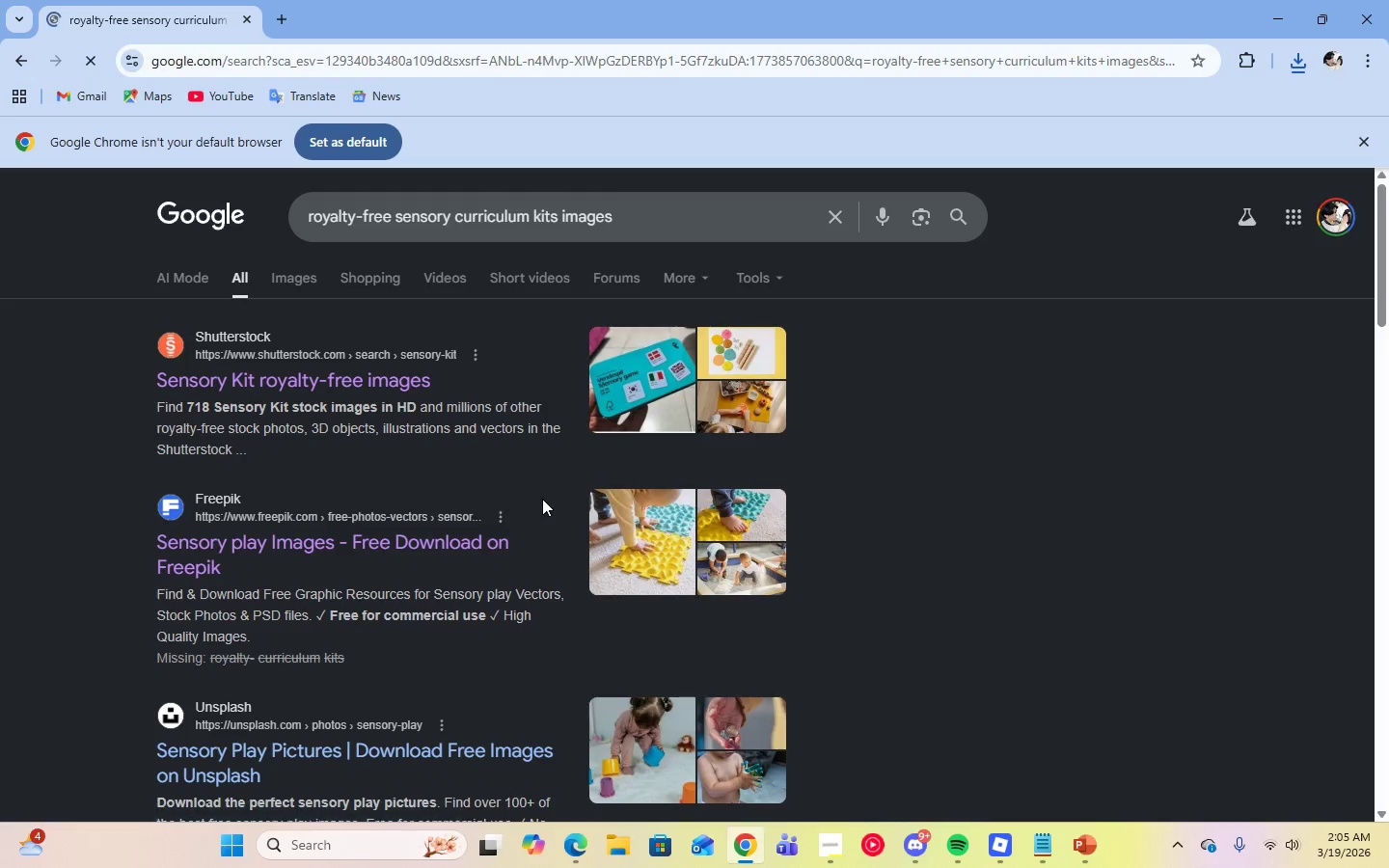 
scroll: coordinate [543, 499], scroll_direction: down, amount: 2.0
 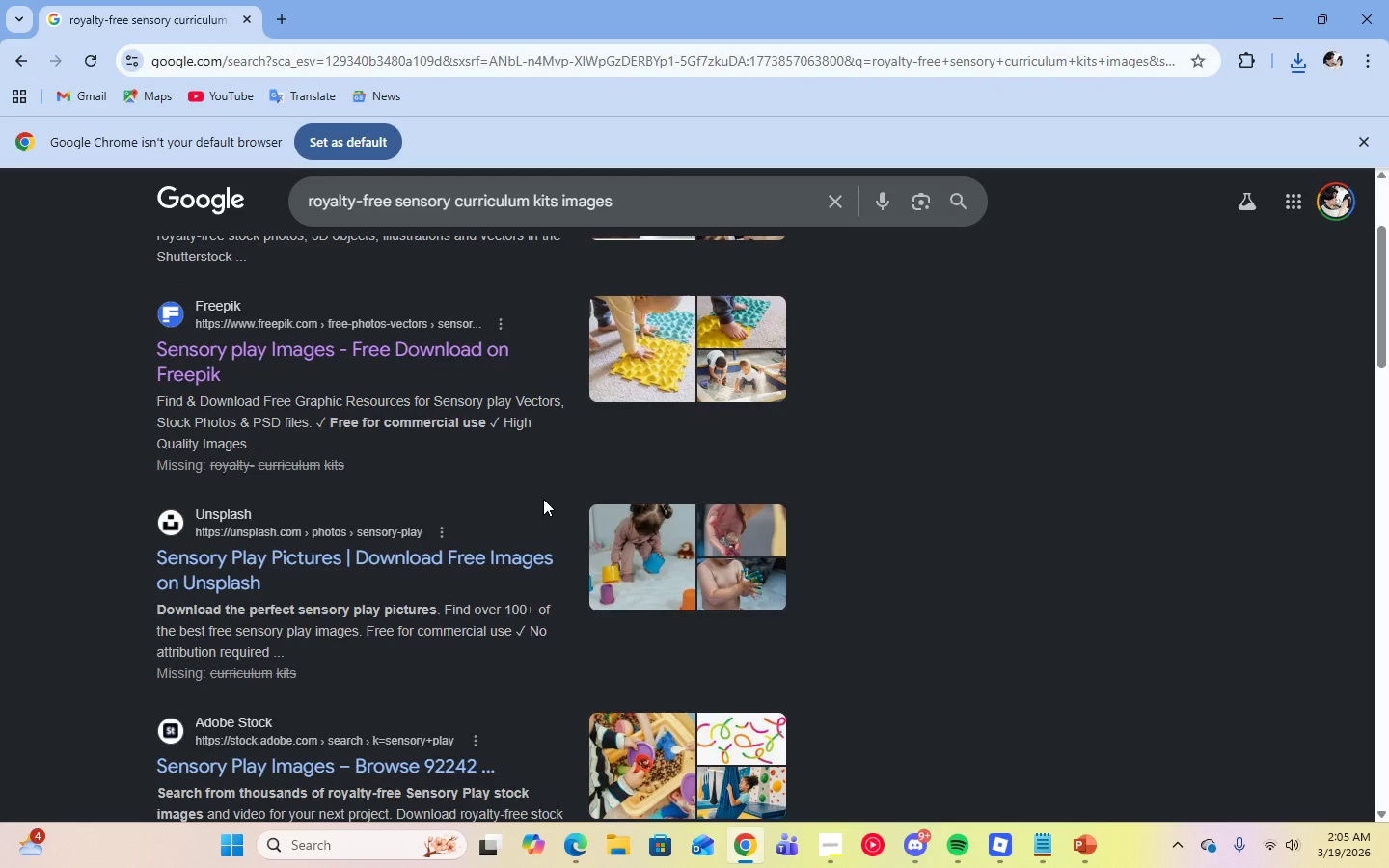 
left_click([367, 348])
 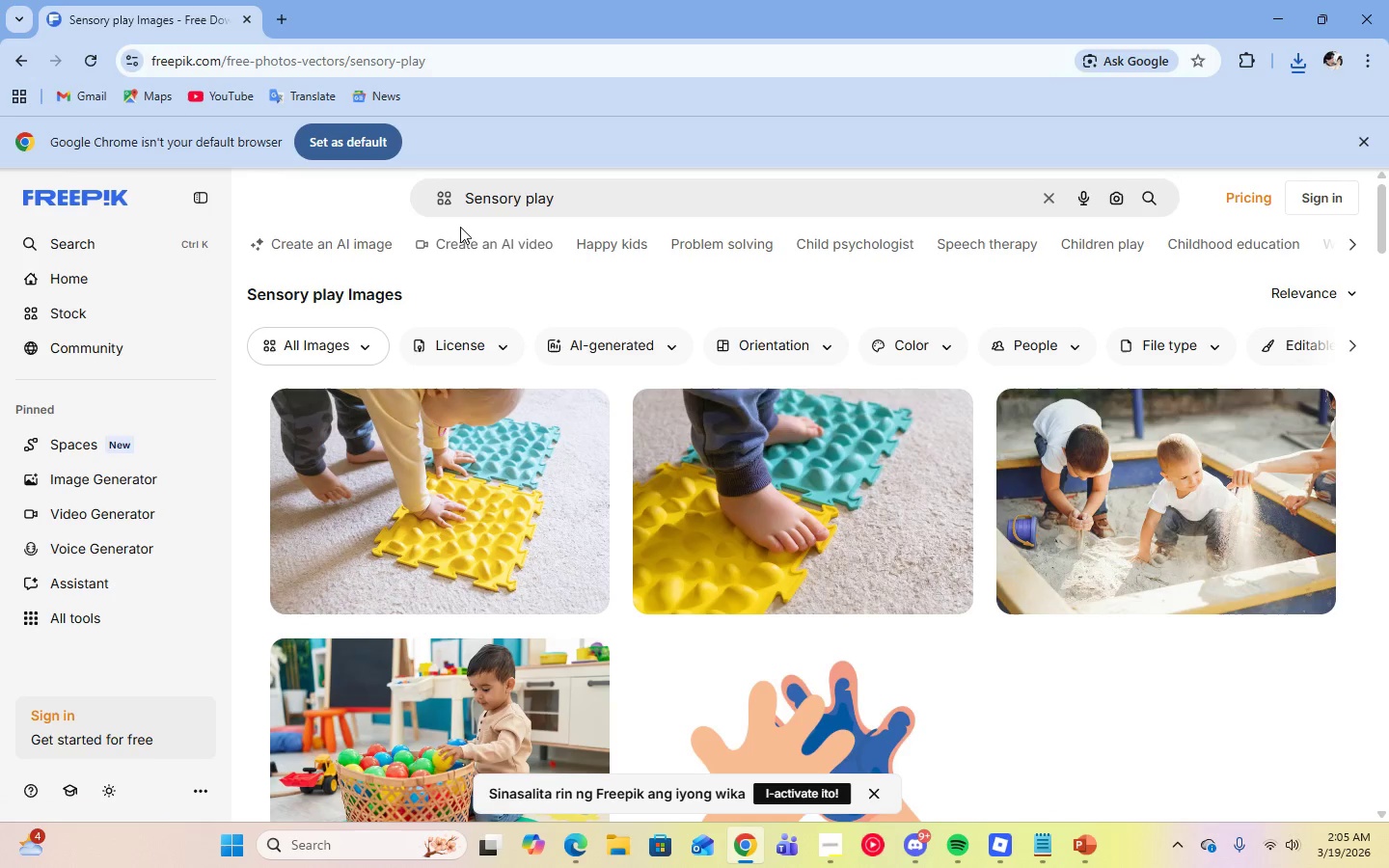 
scroll: coordinate [886, 559], scroll_direction: down, amount: 2.0
 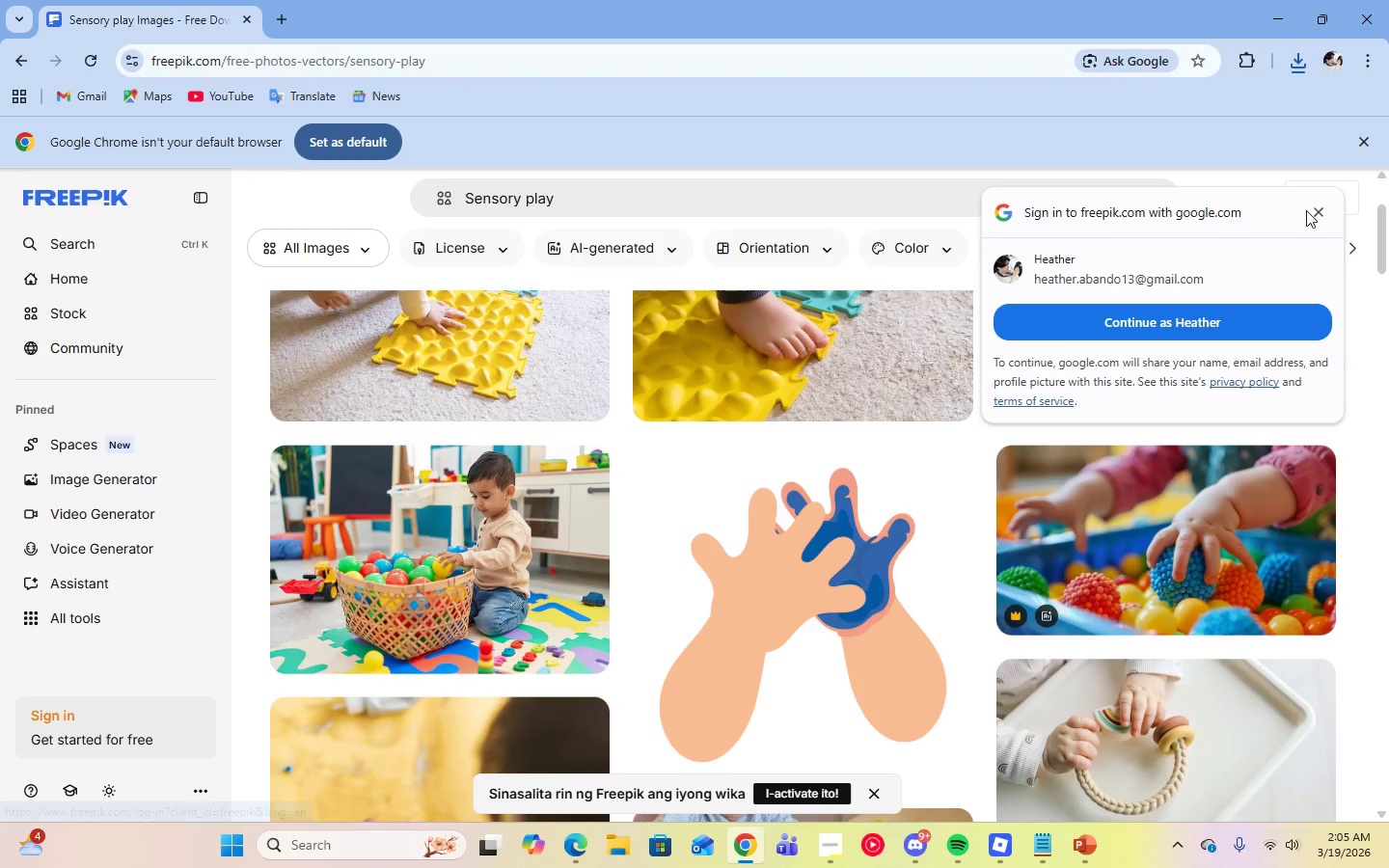 
left_click([1315, 211])
 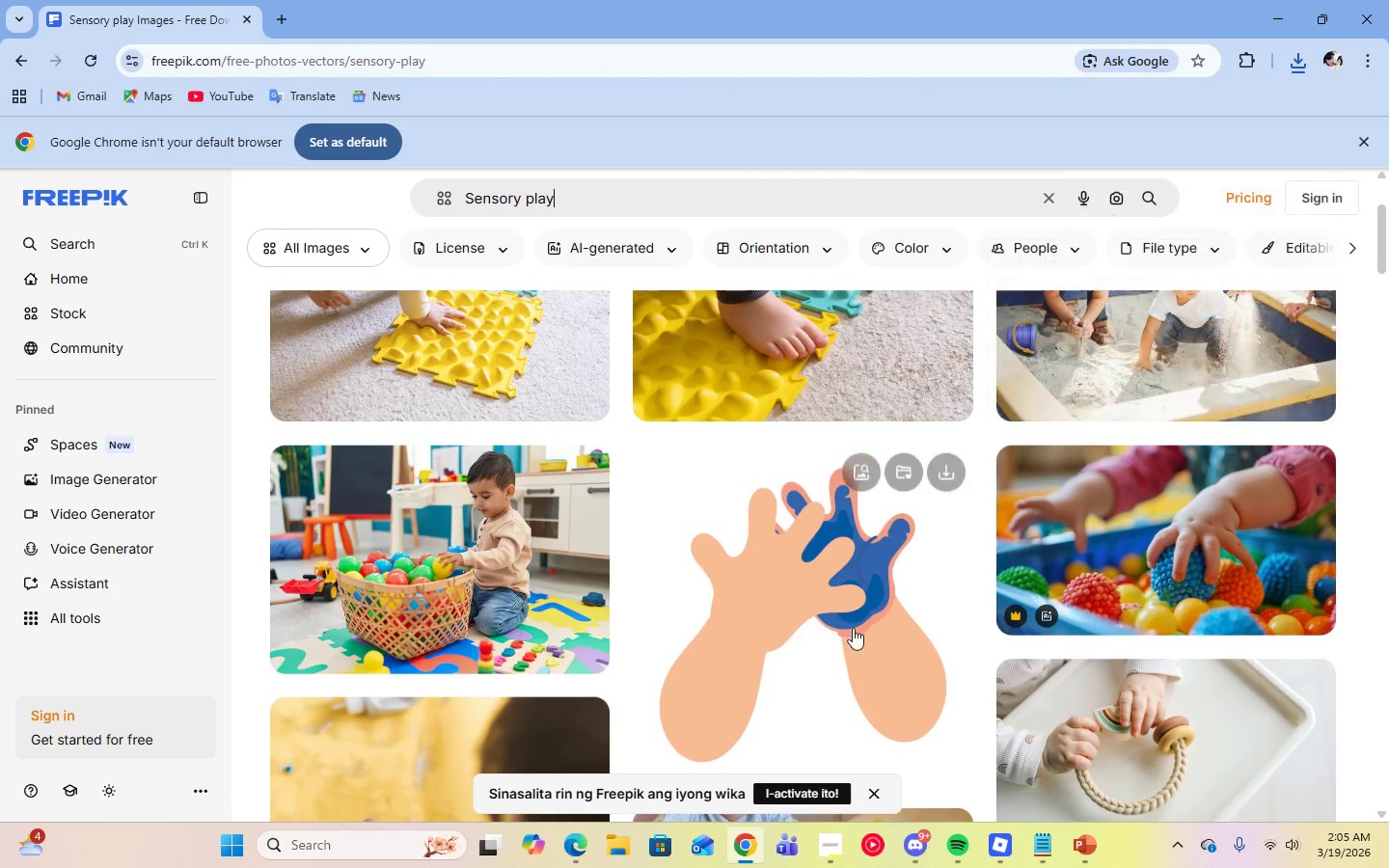 
scroll: coordinate [852, 629], scroll_direction: down, amount: 3.0
 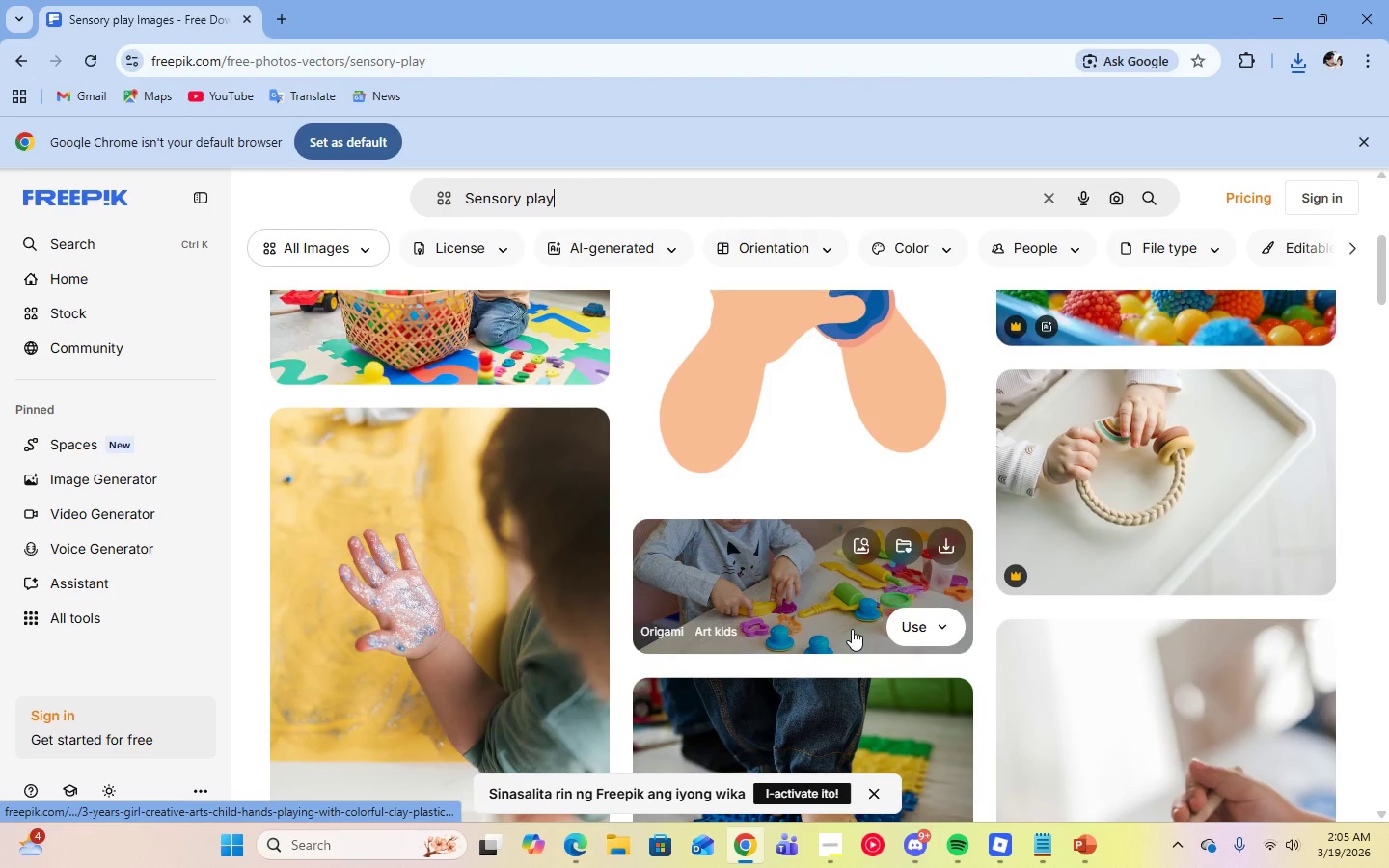 
scroll: coordinate [852, 629], scroll_direction: up, amount: 5.0
 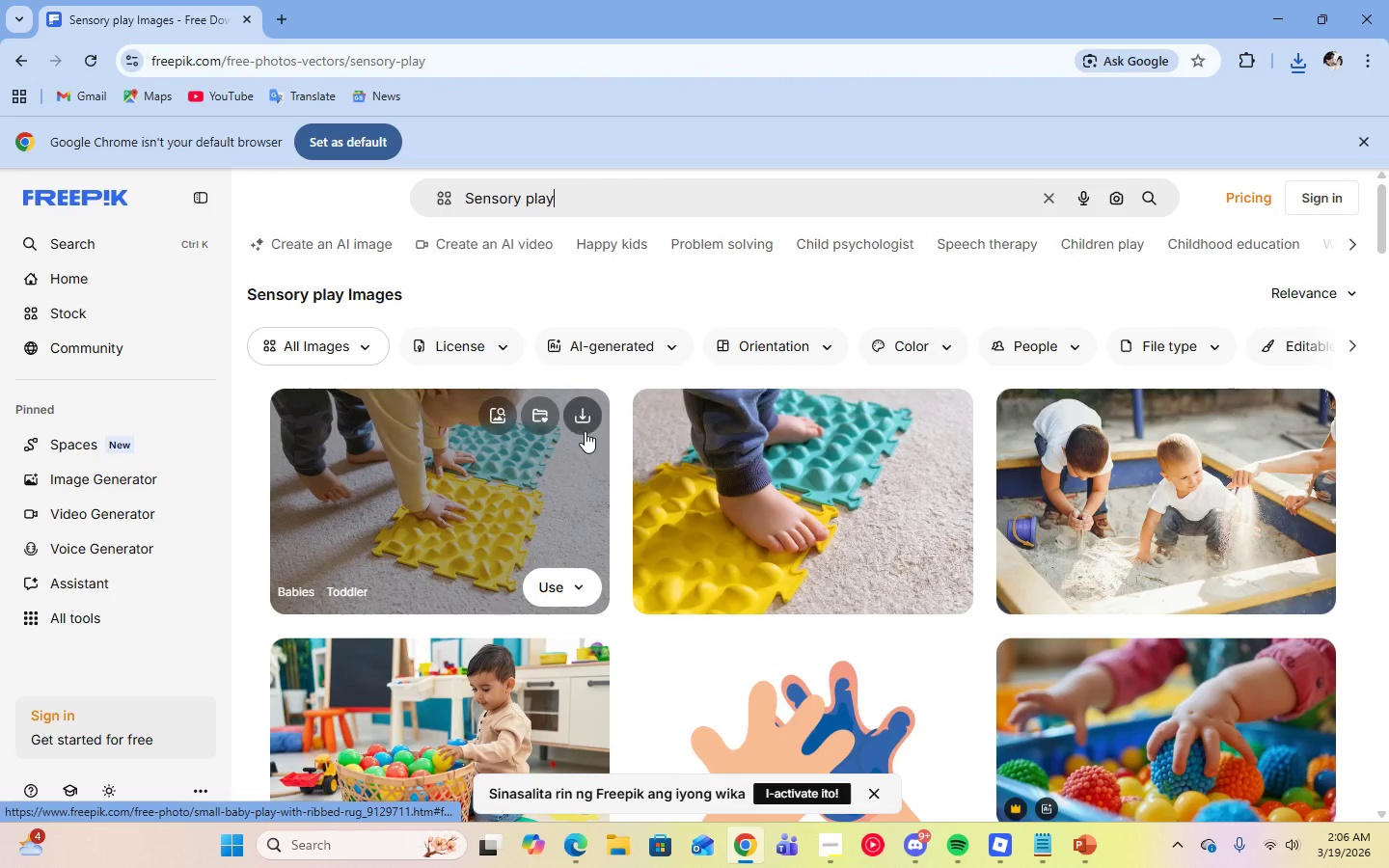 
left_click([583, 423])
 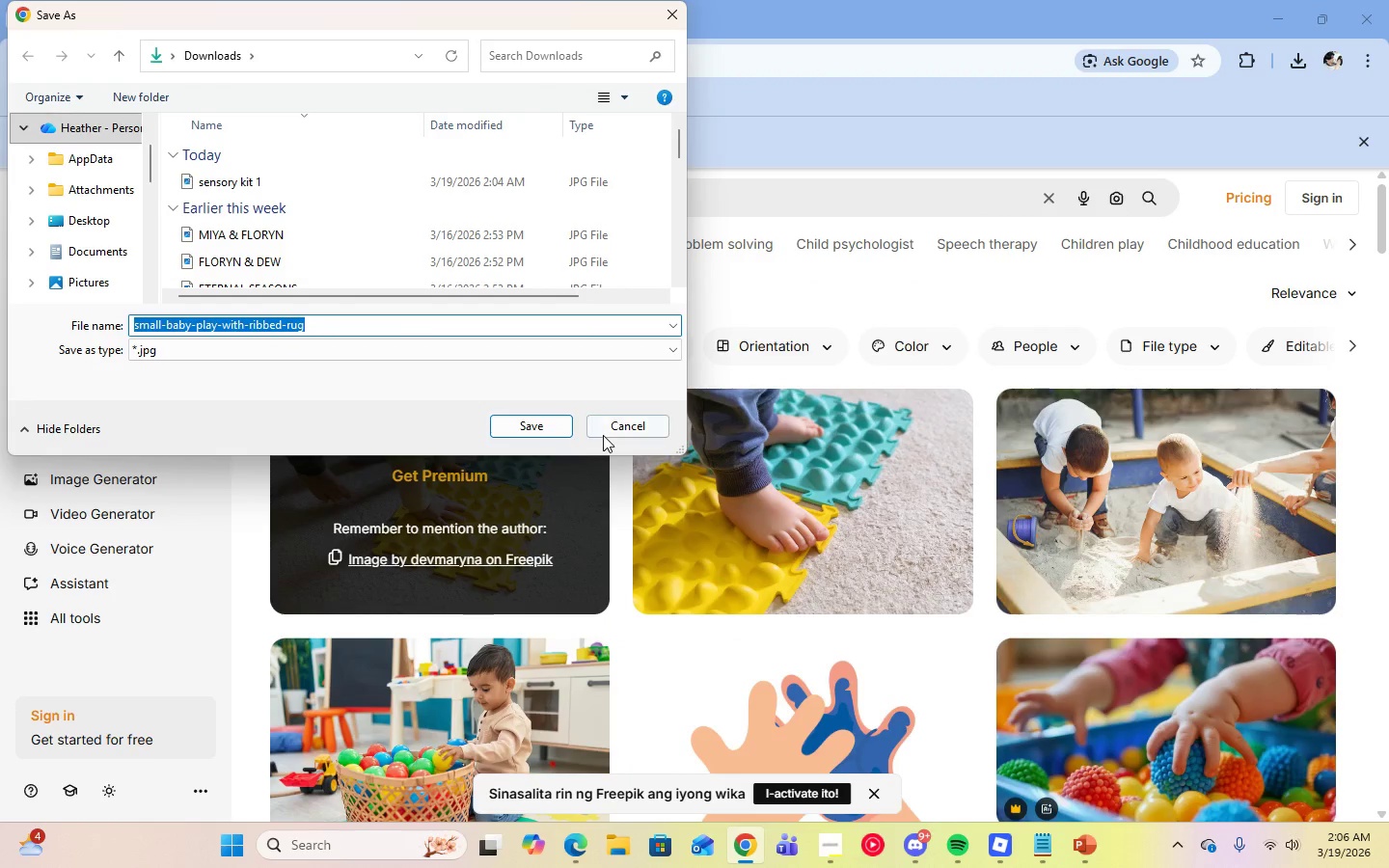 
type(sensory kit 2)
 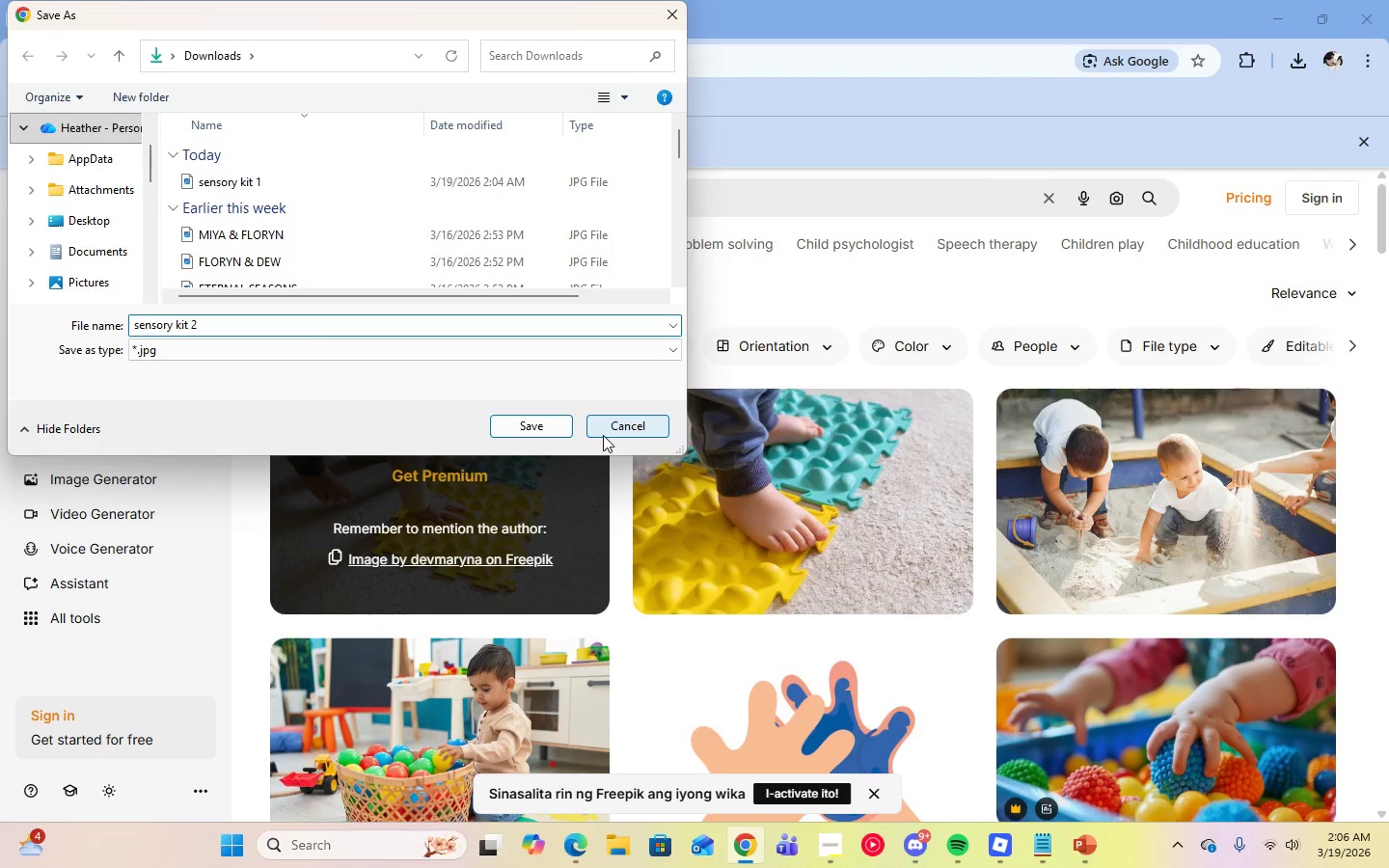 
key(Enter)
 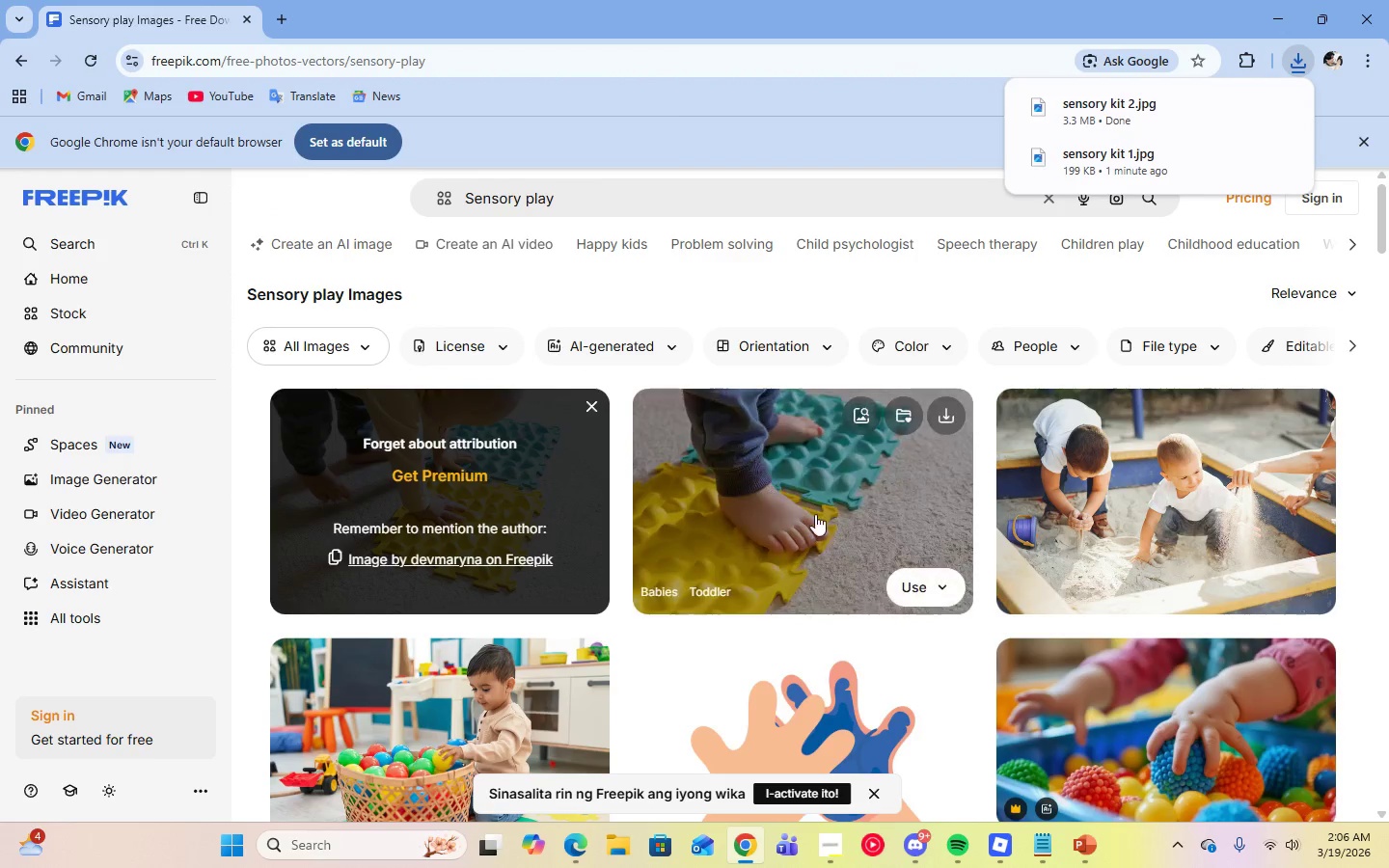 
scroll: coordinate [848, 567], scroll_direction: down, amount: 1.0
 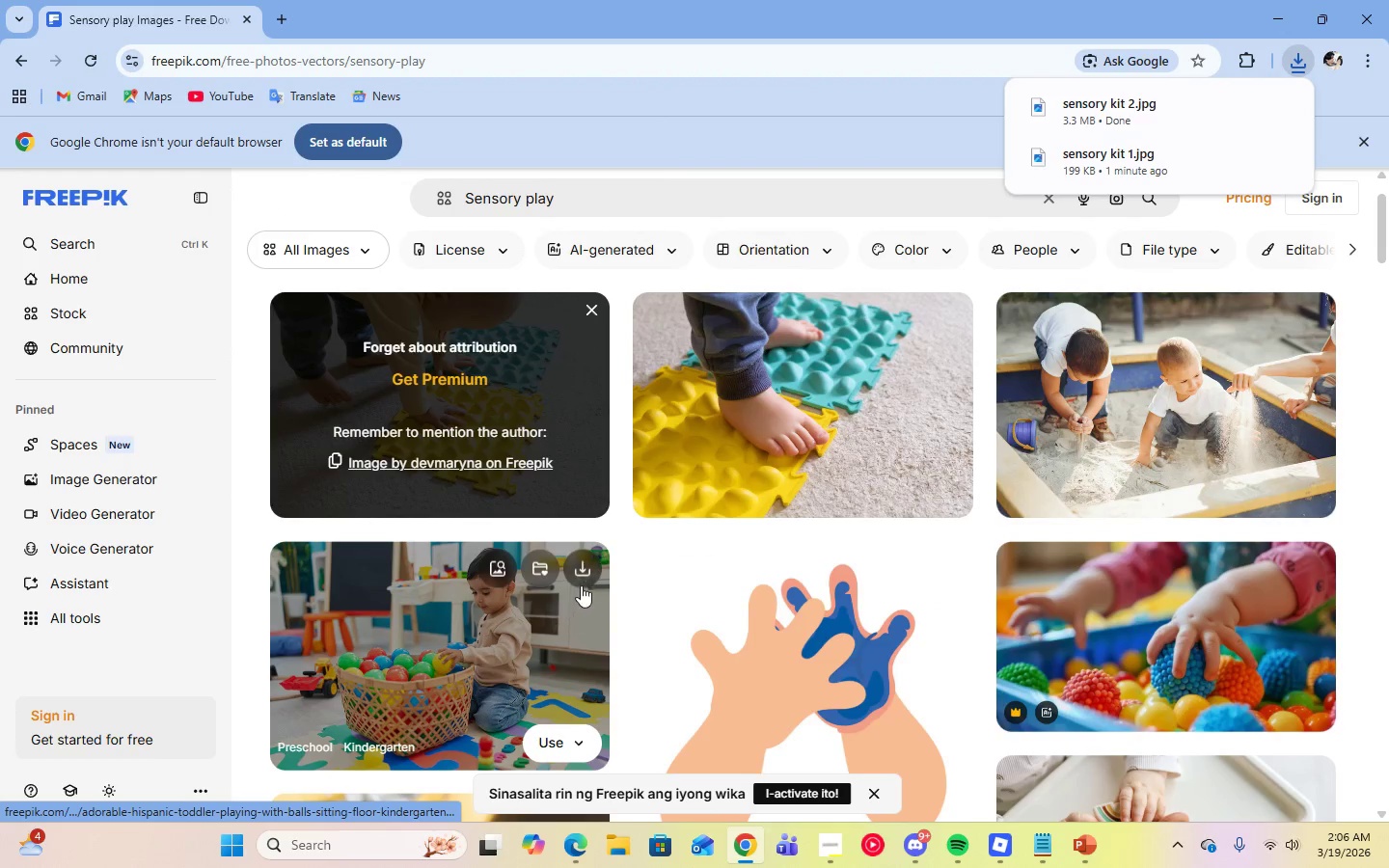 
left_click([584, 575])
 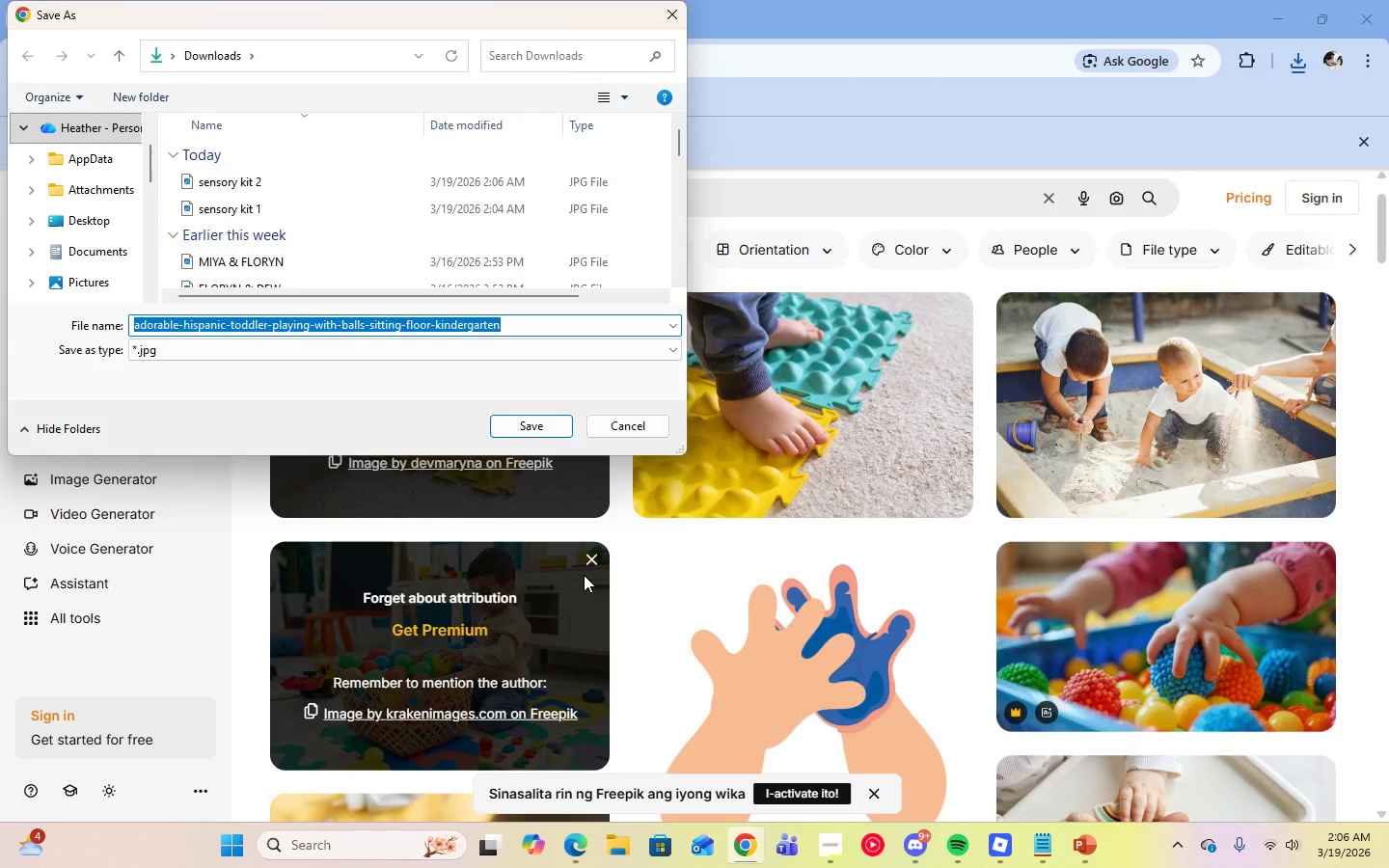 
type(sensory kit 3)
 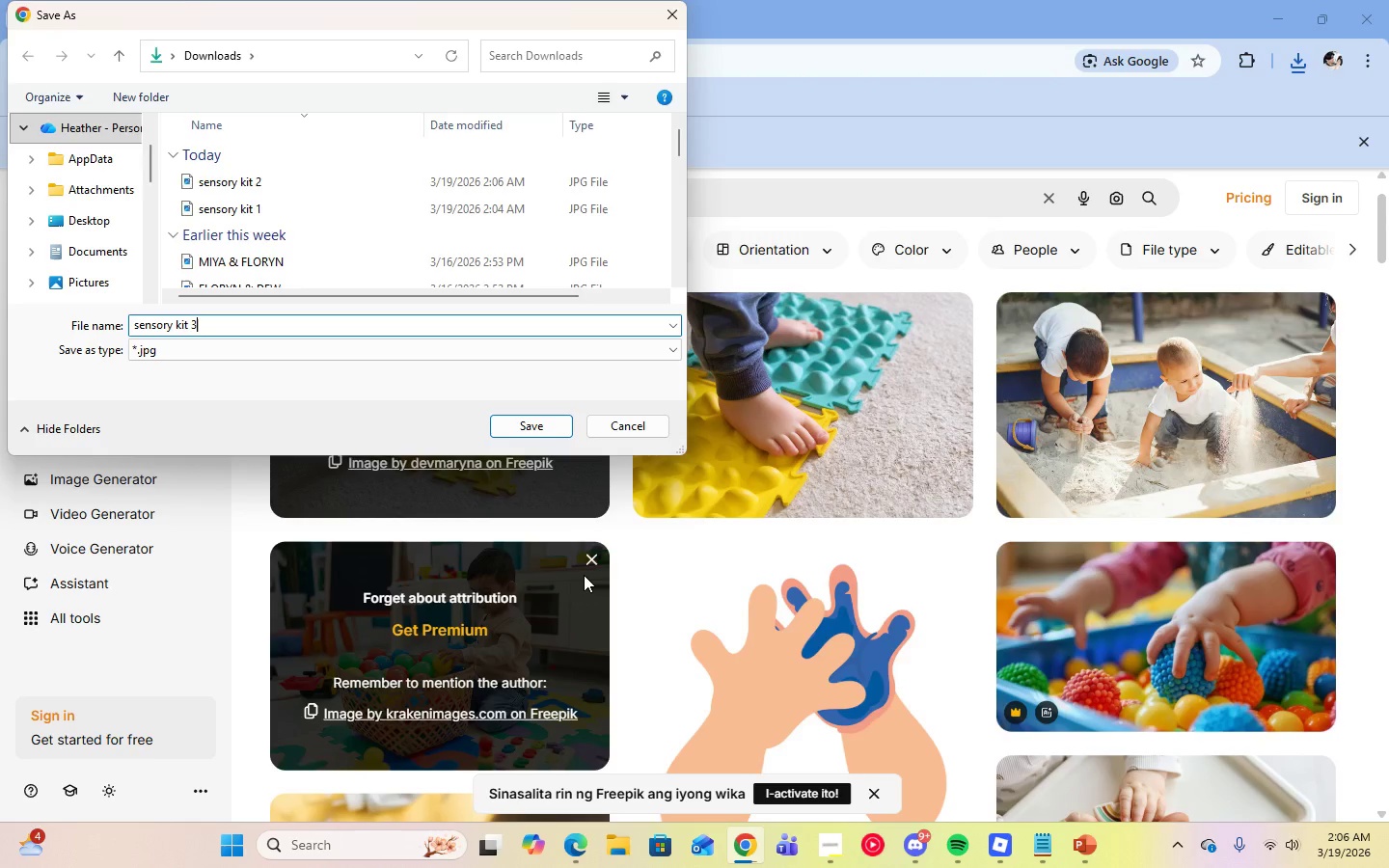 
key(Enter)
 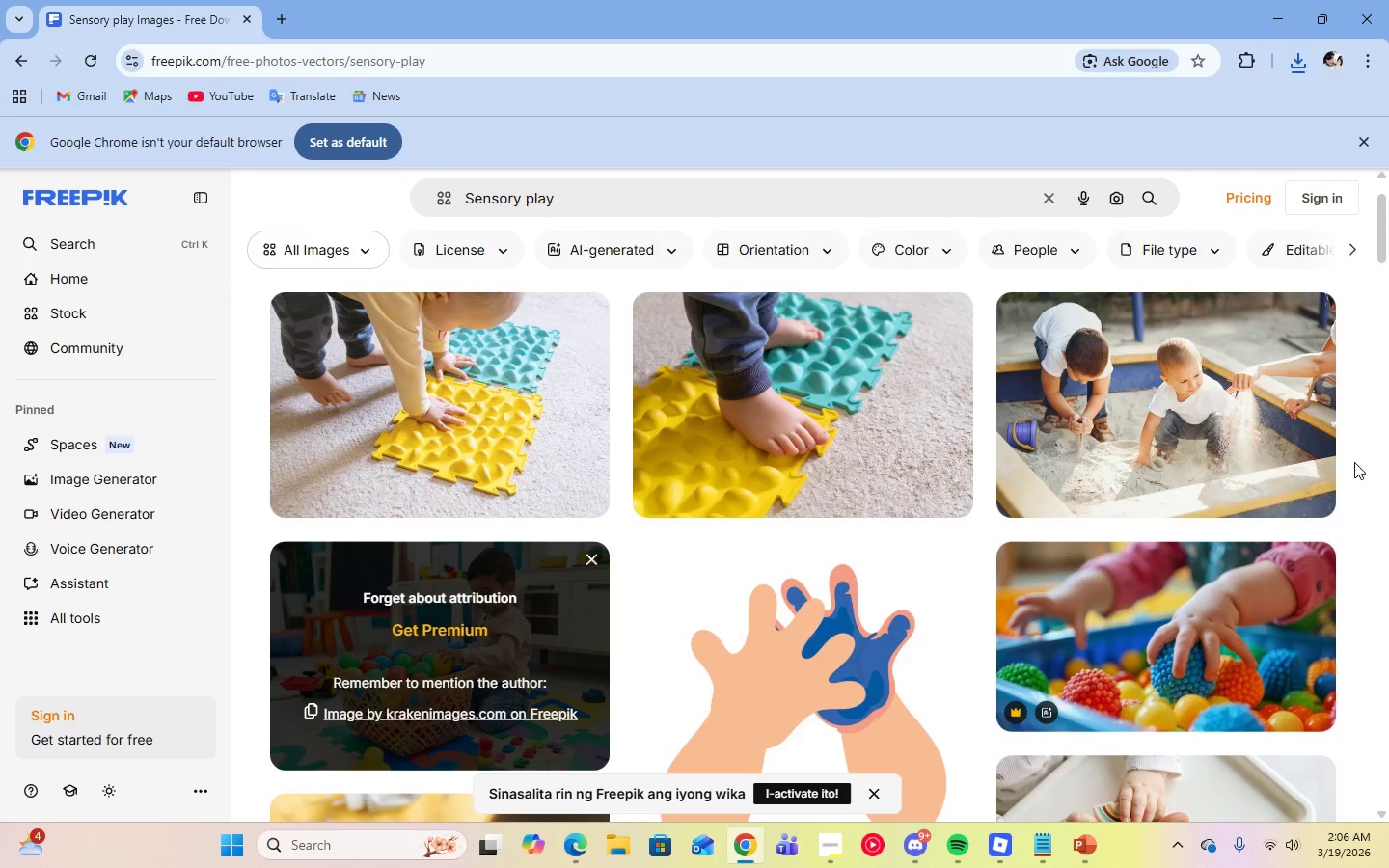 
scroll: coordinate [1296, 504], scroll_direction: down, amount: 8.0
 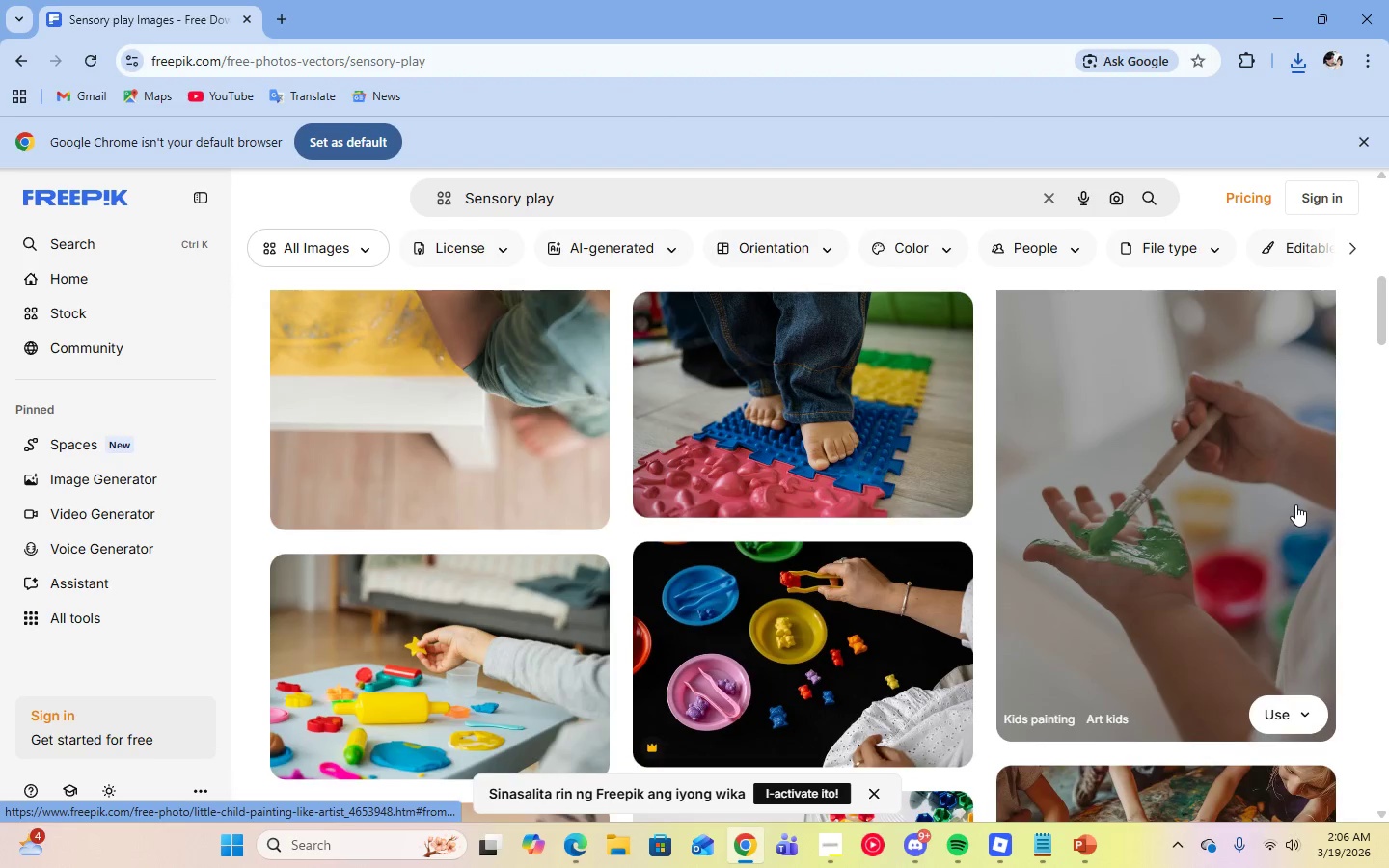 
scroll: coordinate [1295, 504], scroll_direction: up, amount: 9.0
 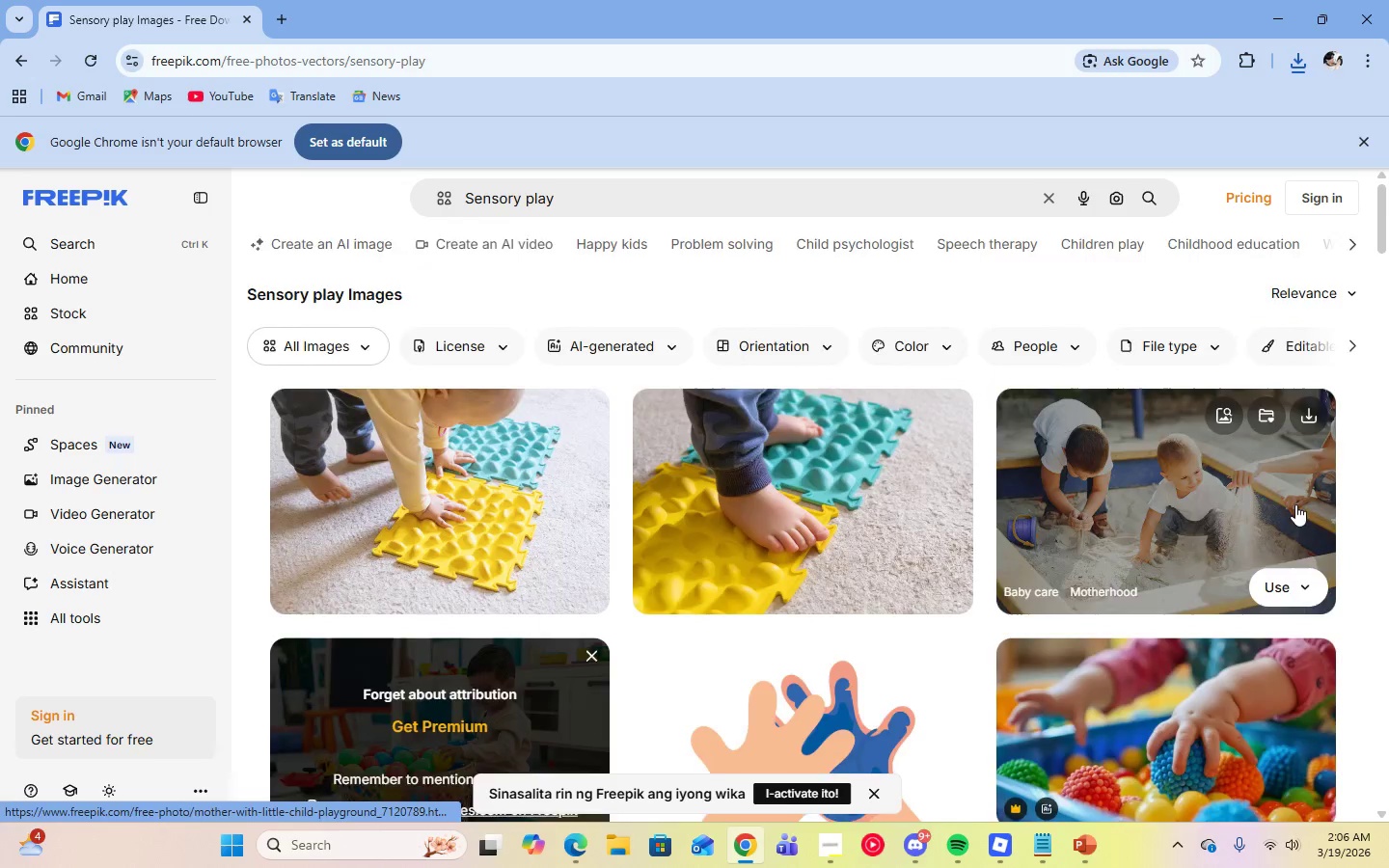 
scroll: coordinate [1294, 504], scroll_direction: down, amount: 18.0
 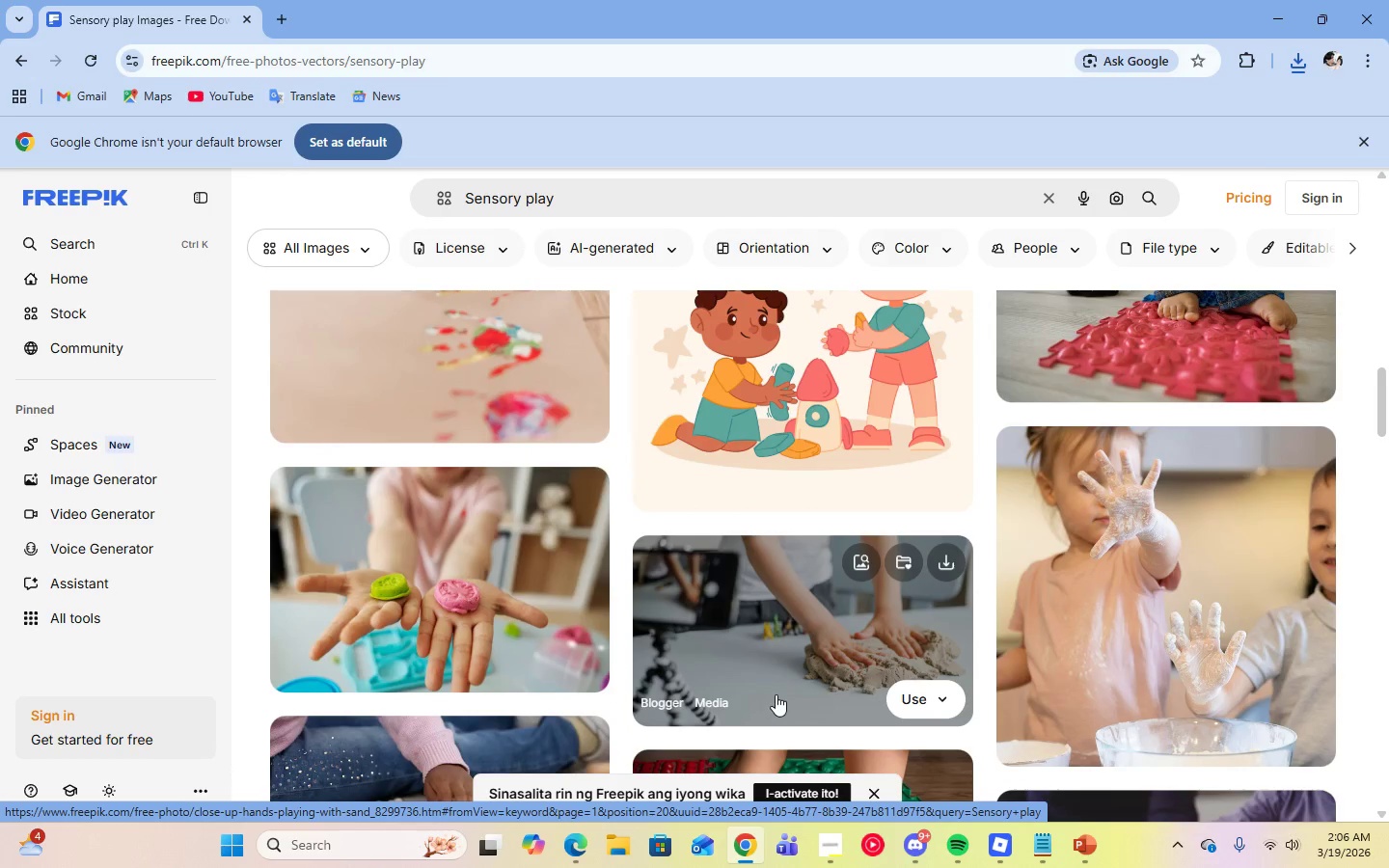 
left_click([948, 574])
 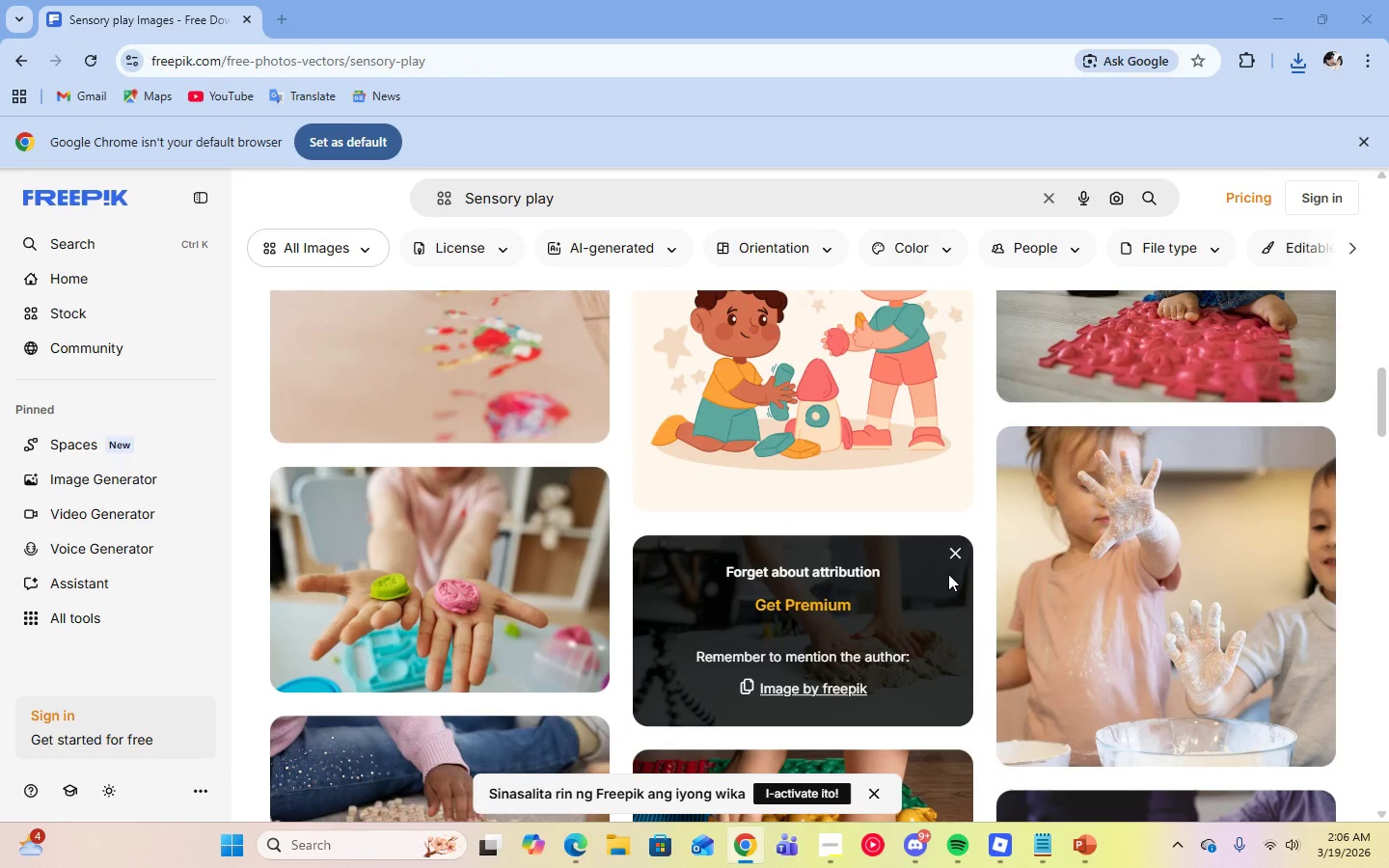 
type(senory kit 4)
 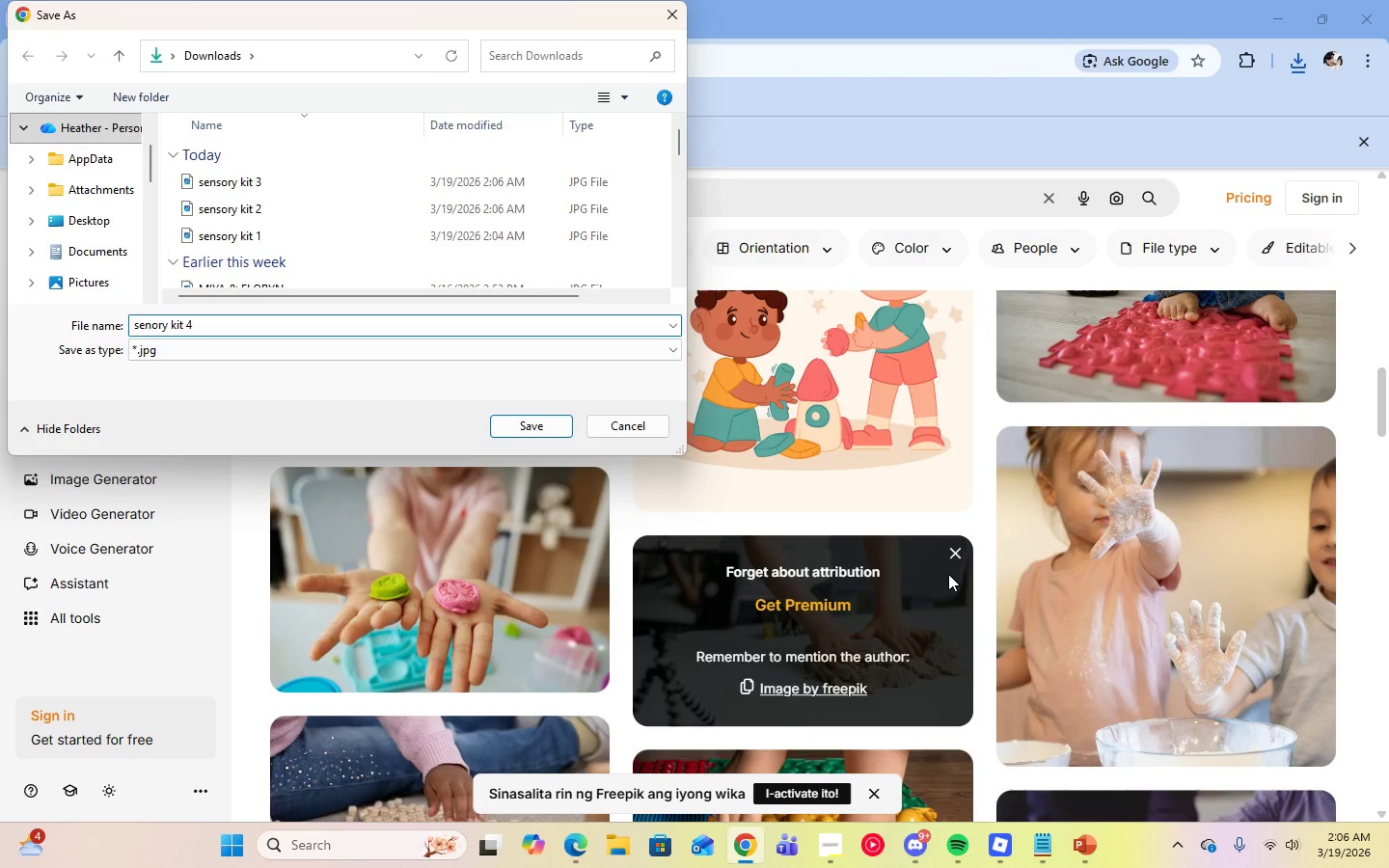 
key(Enter)
 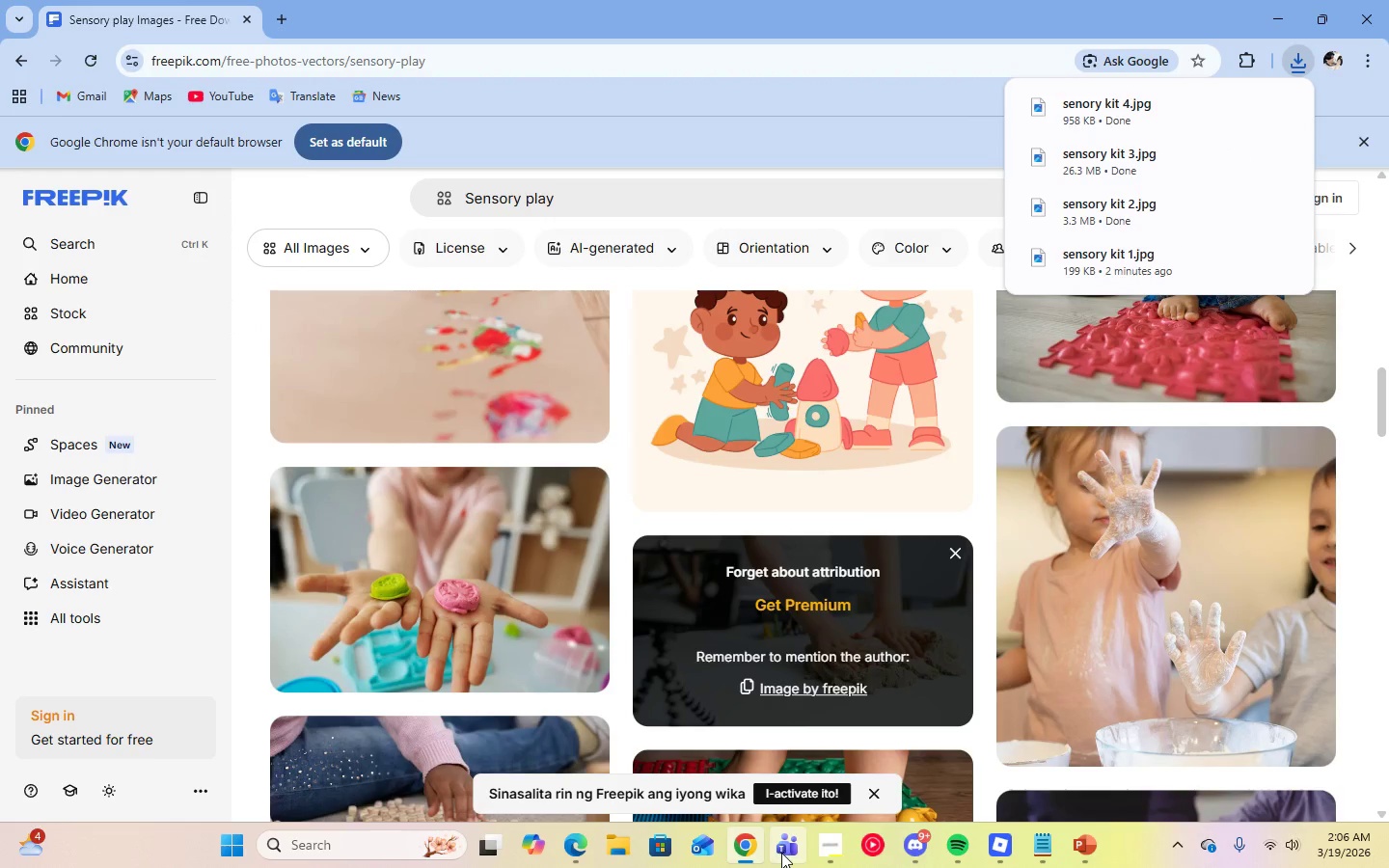 
left_click([818, 844])